 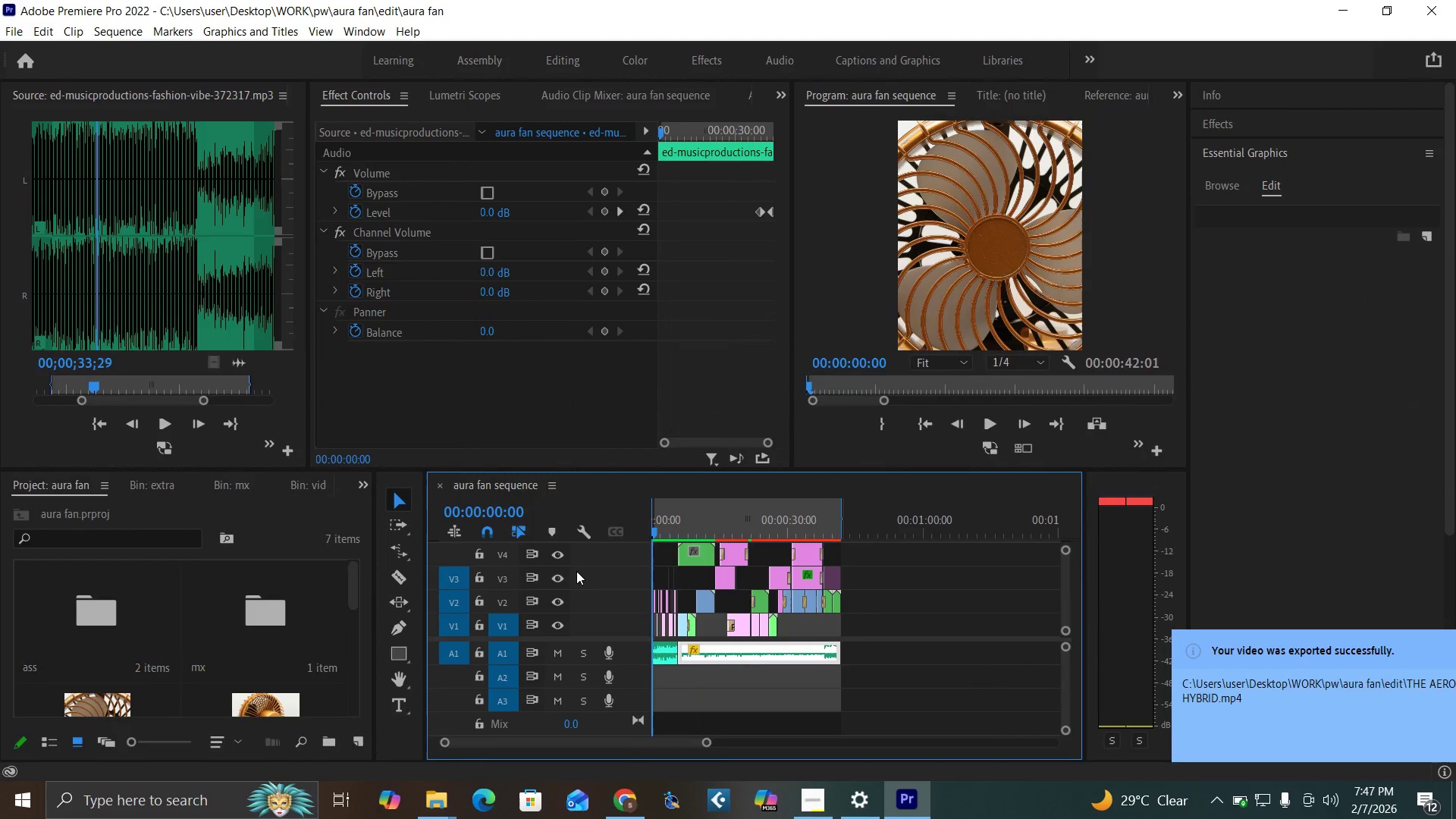 
key(Control+Backquote)
 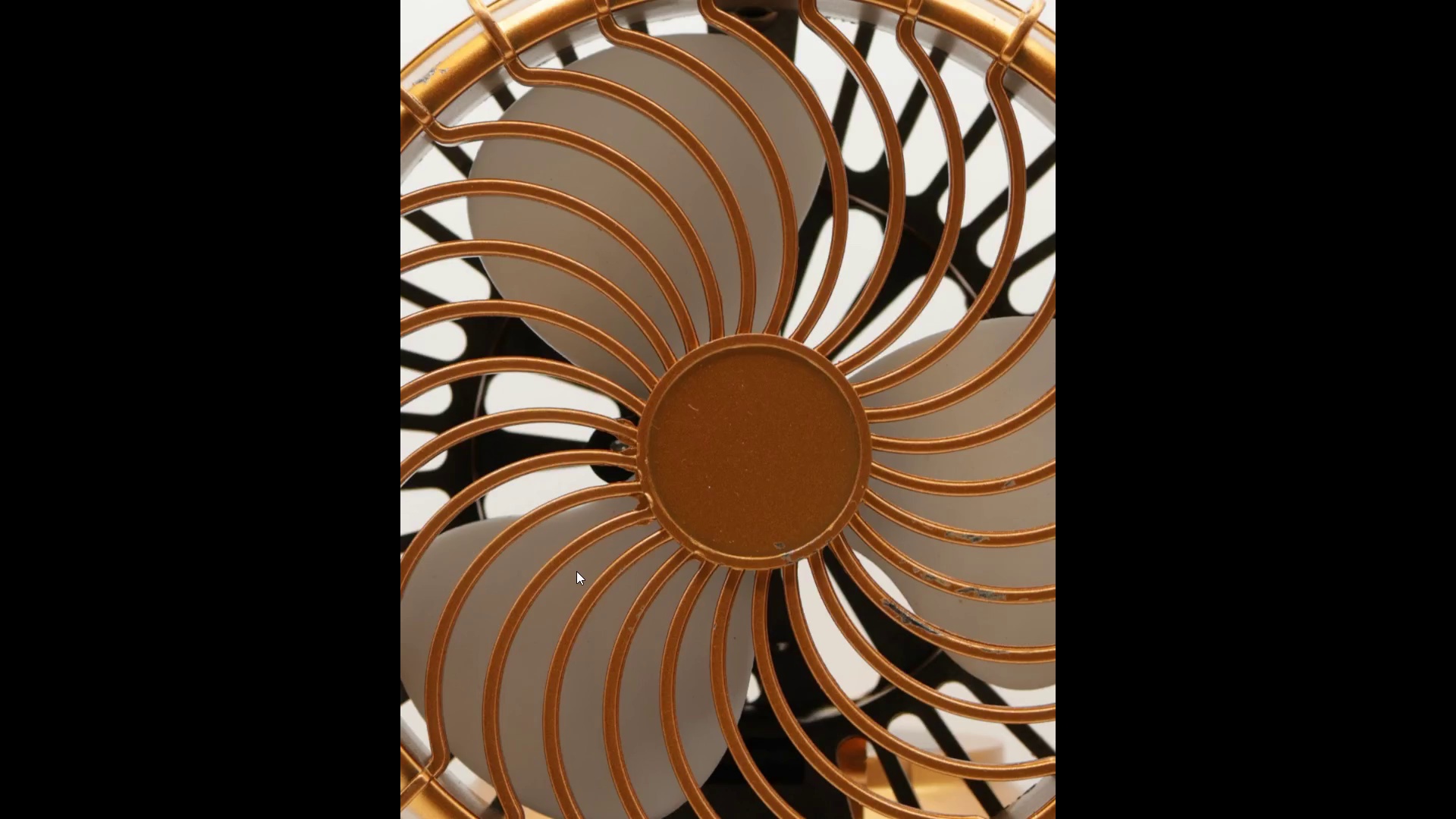 
key(Space)
 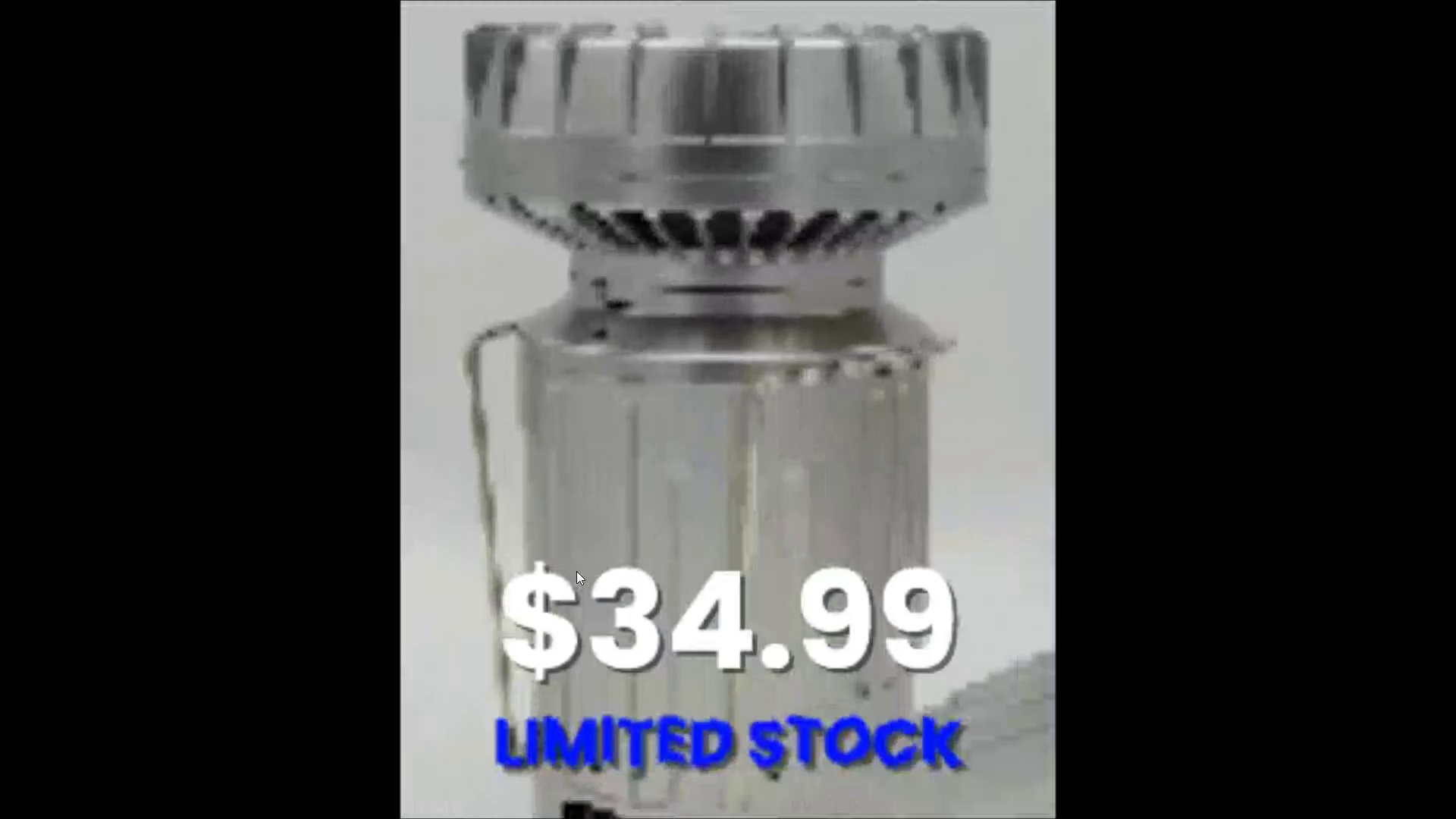 
wait(41.97)
 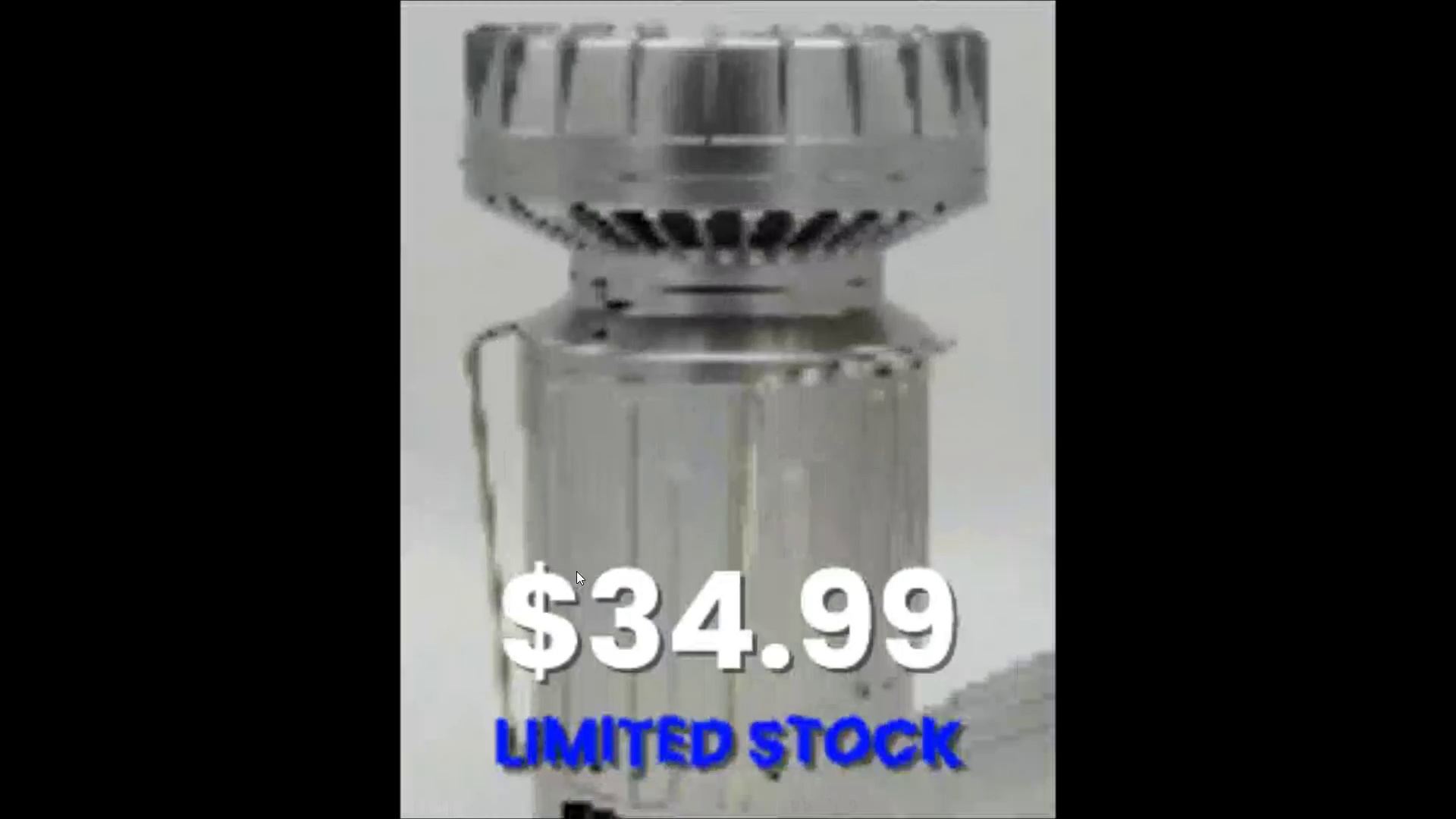 
key(Space)
 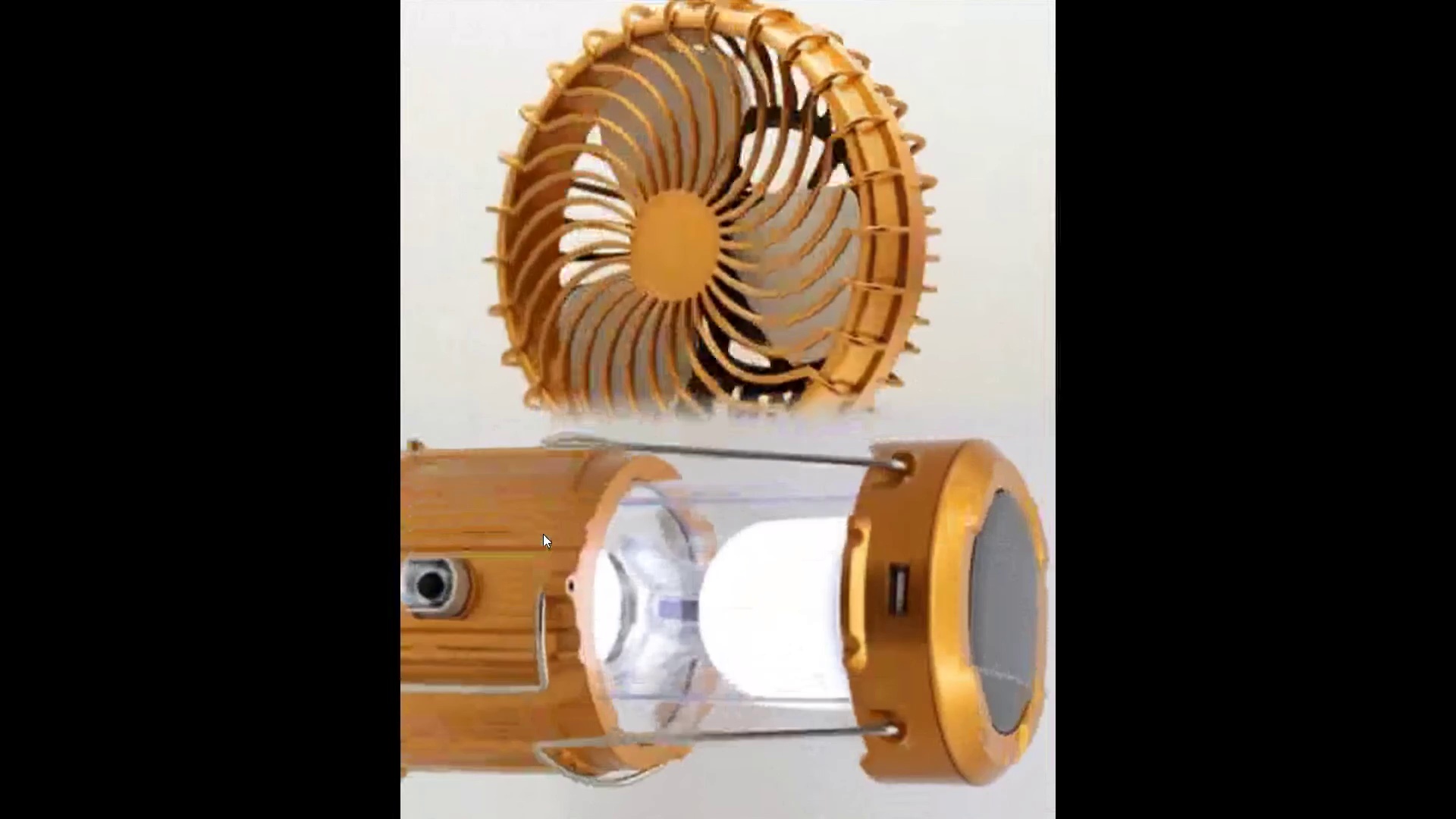 